 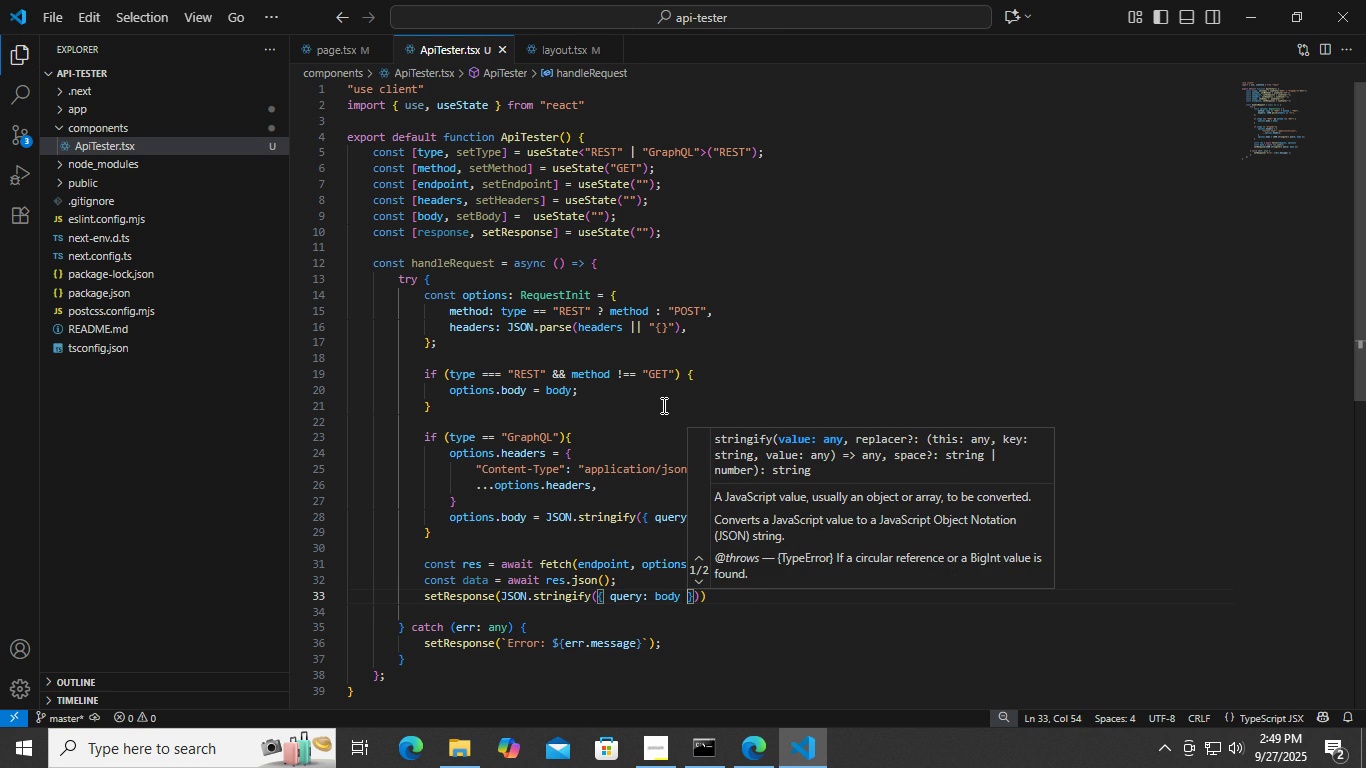 
key(ArrowRight)
 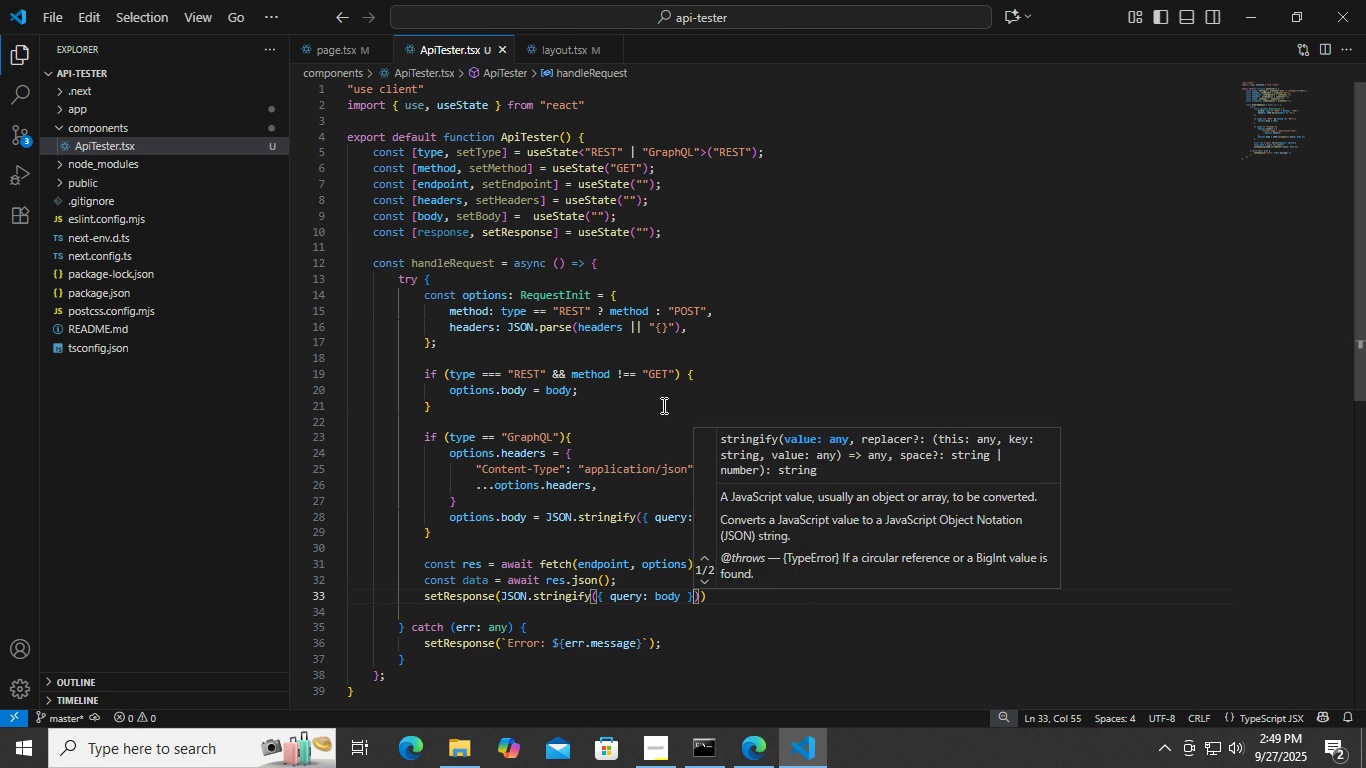 
key(ArrowRight)
 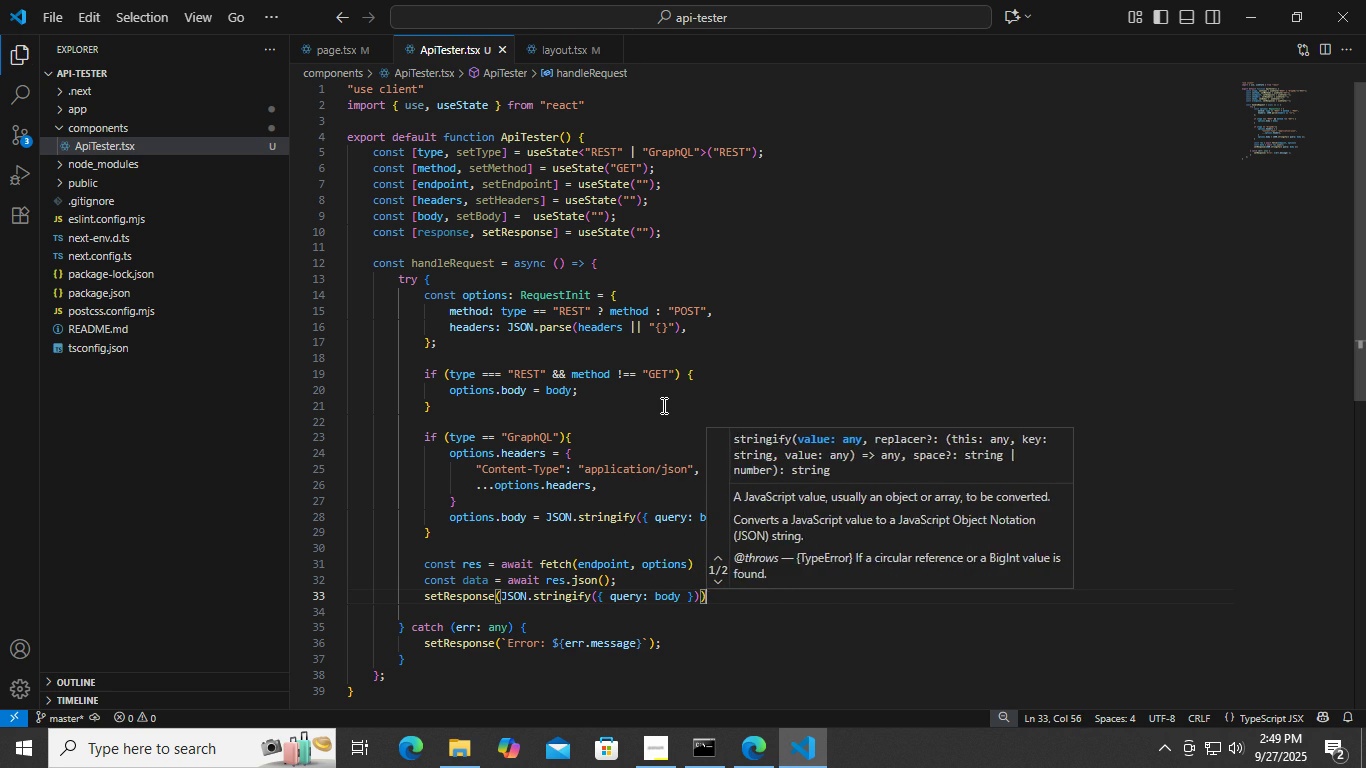 
key(ArrowRight)
 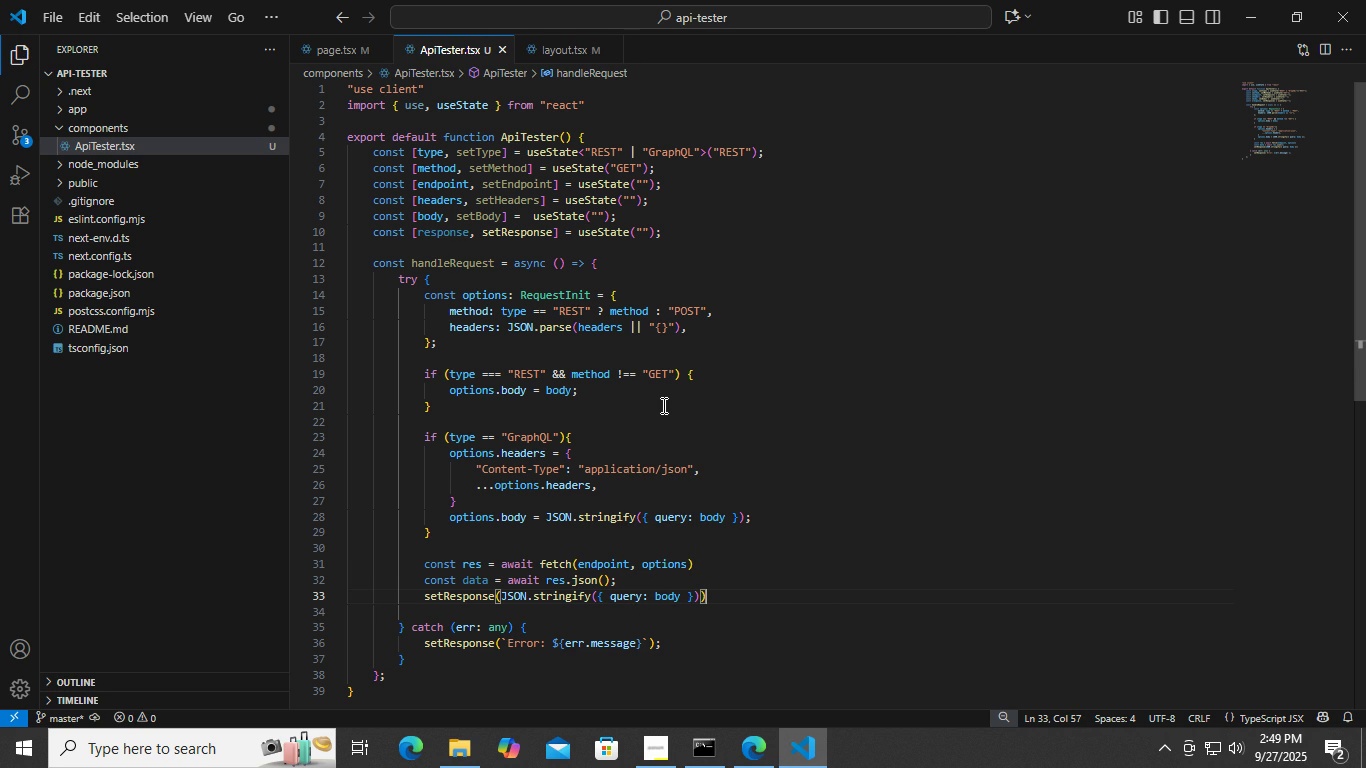 
wait(5.37)
 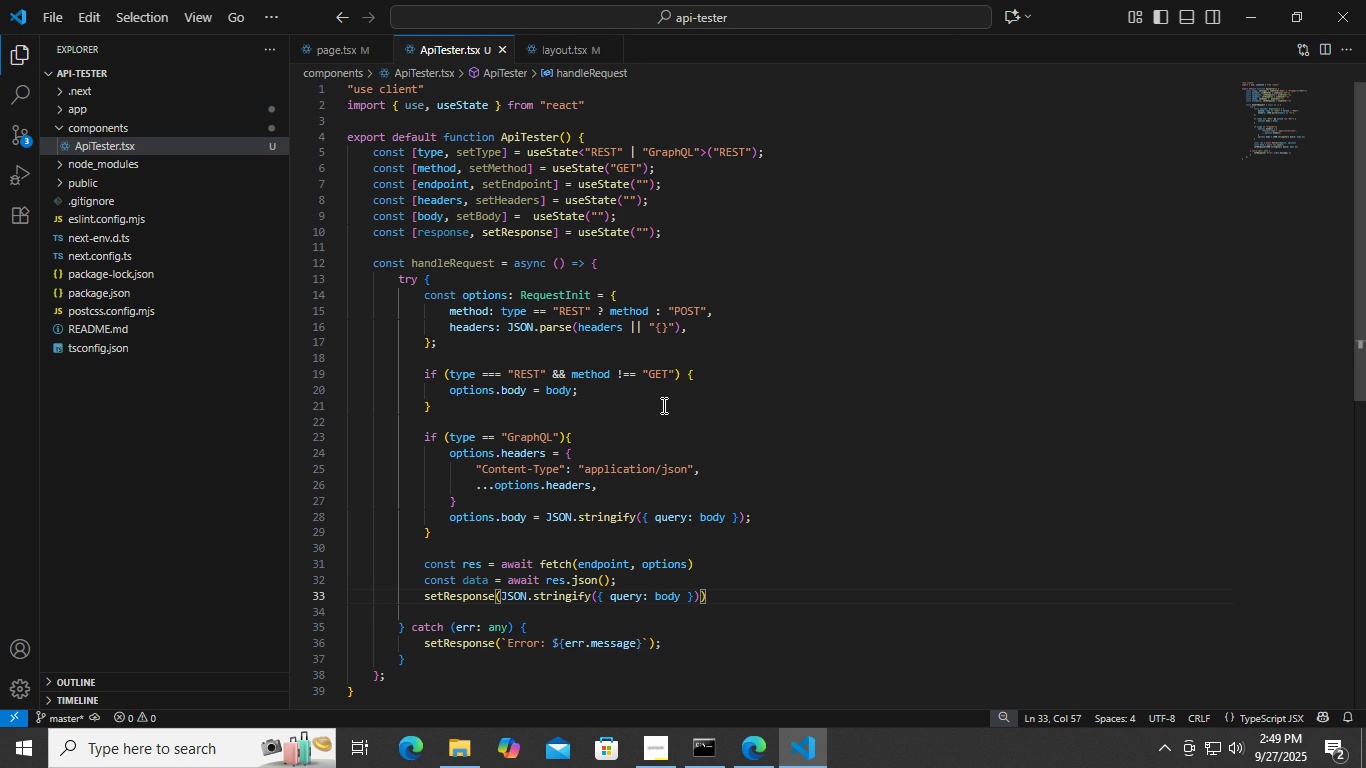 
key(ArrowDown)
 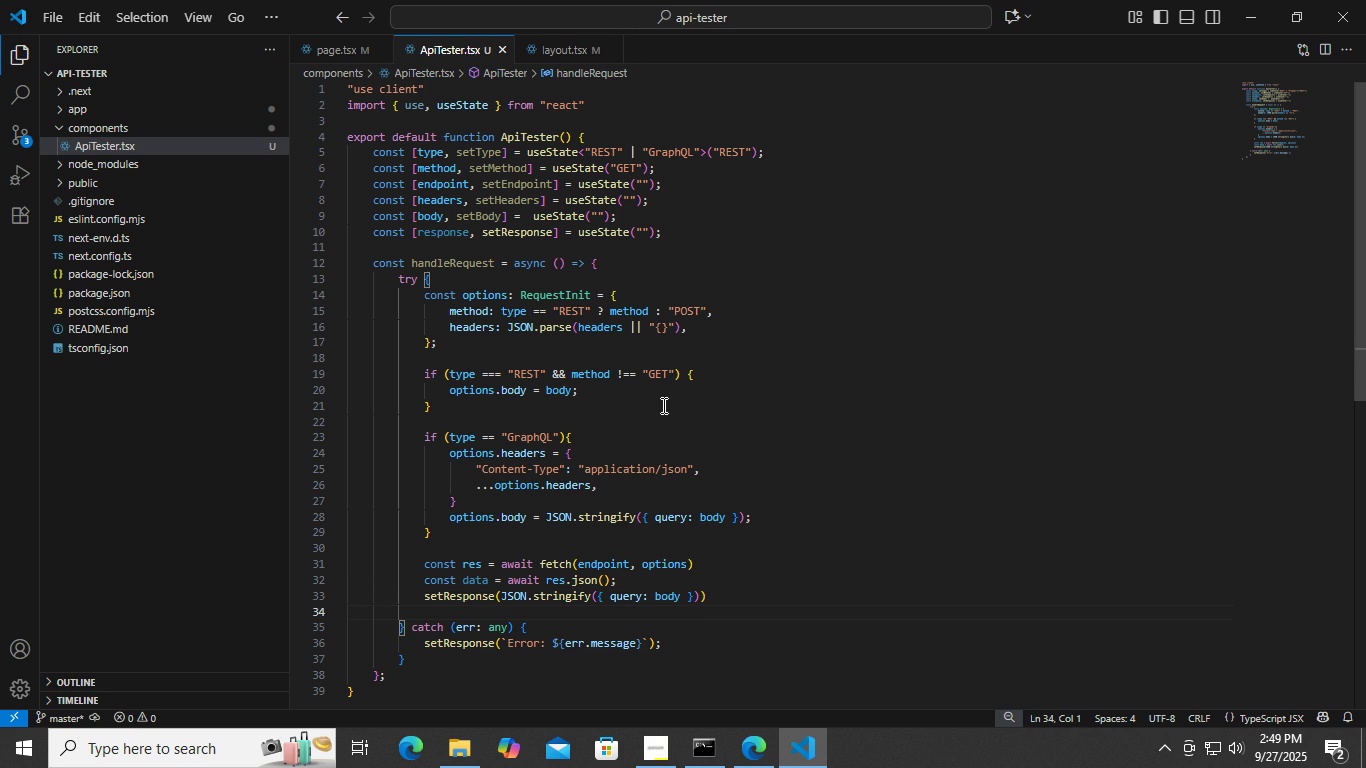 
key(Backspace)